 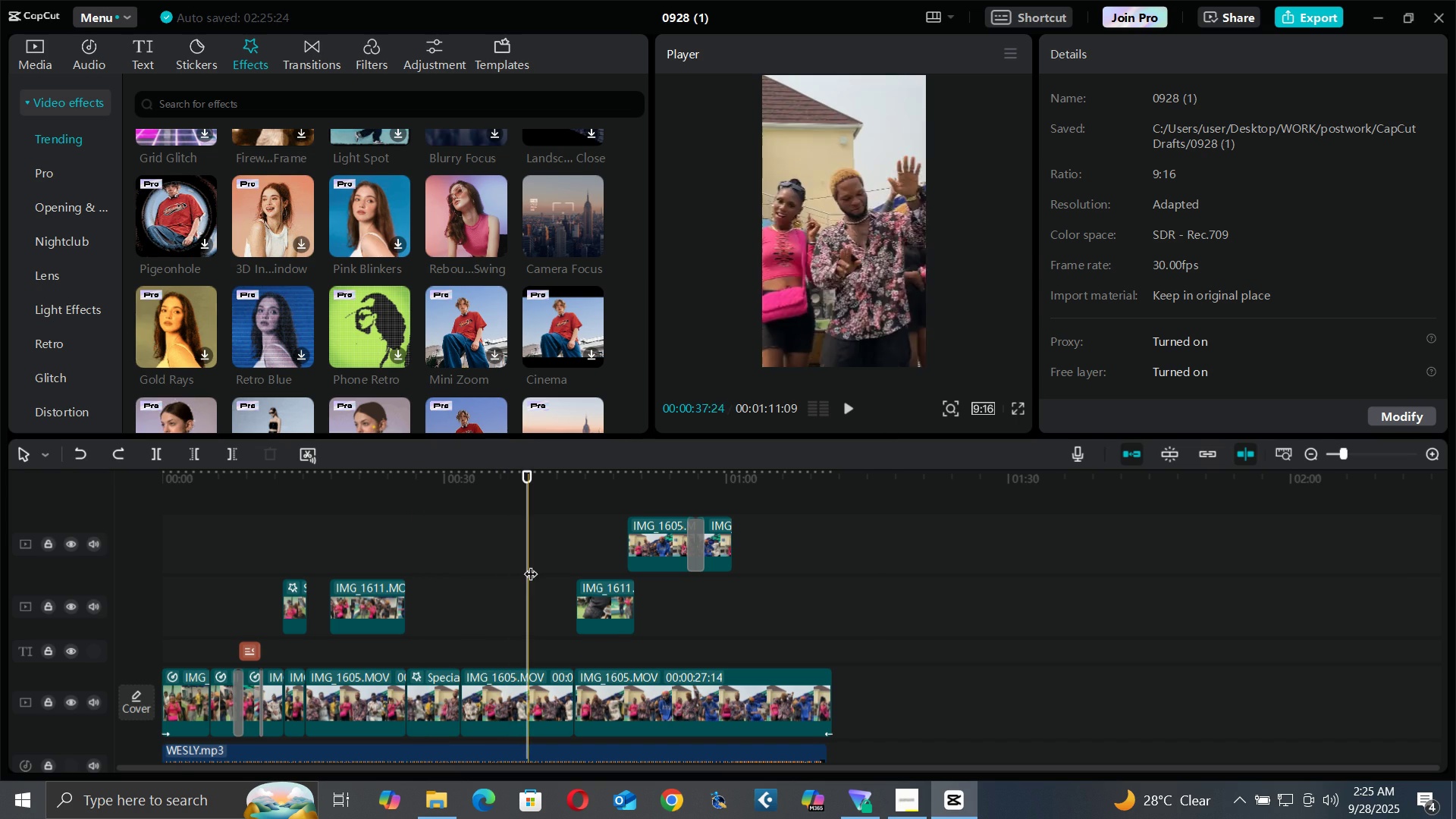 
left_click([598, 471])
 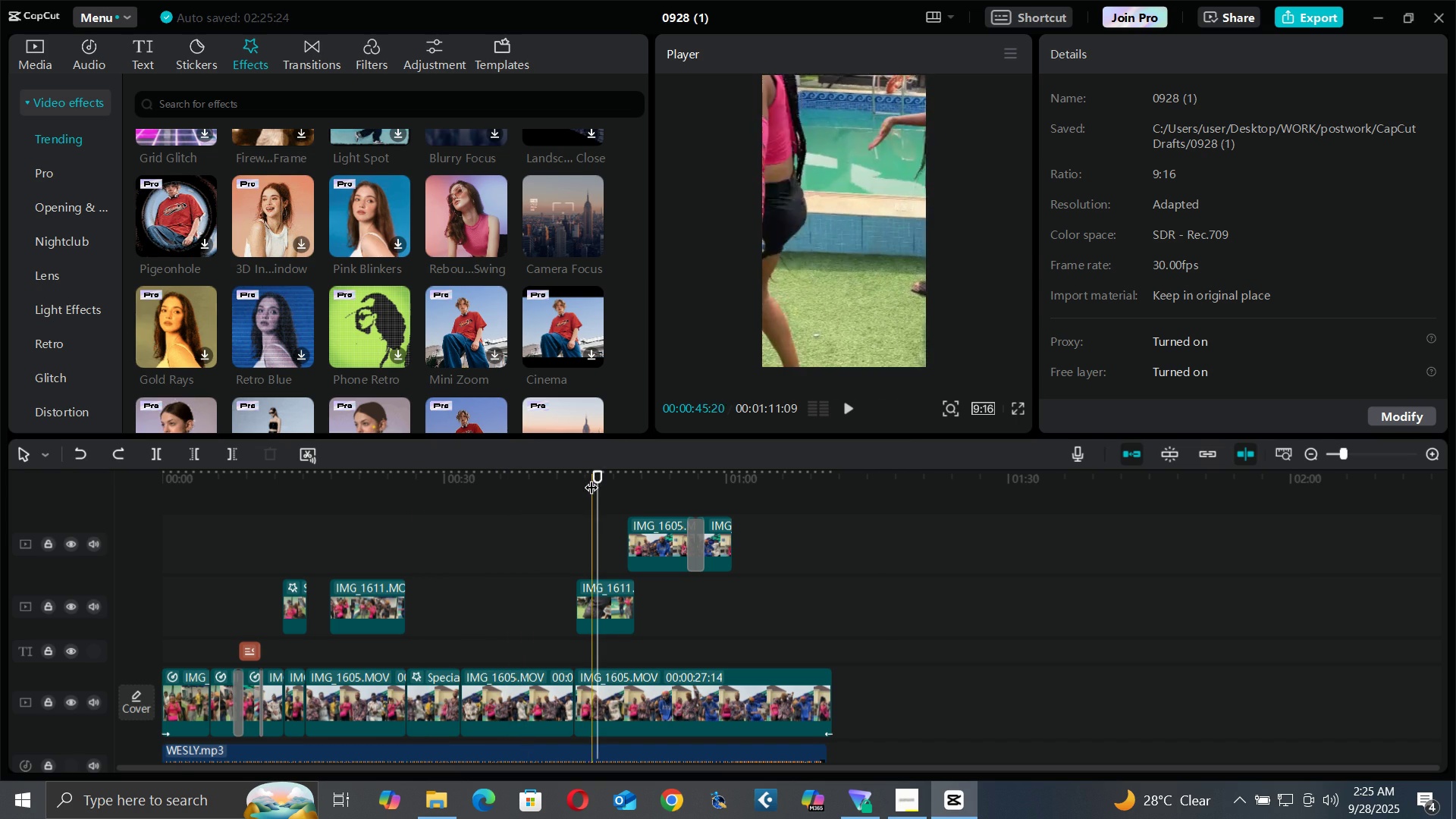 
key(Space)
 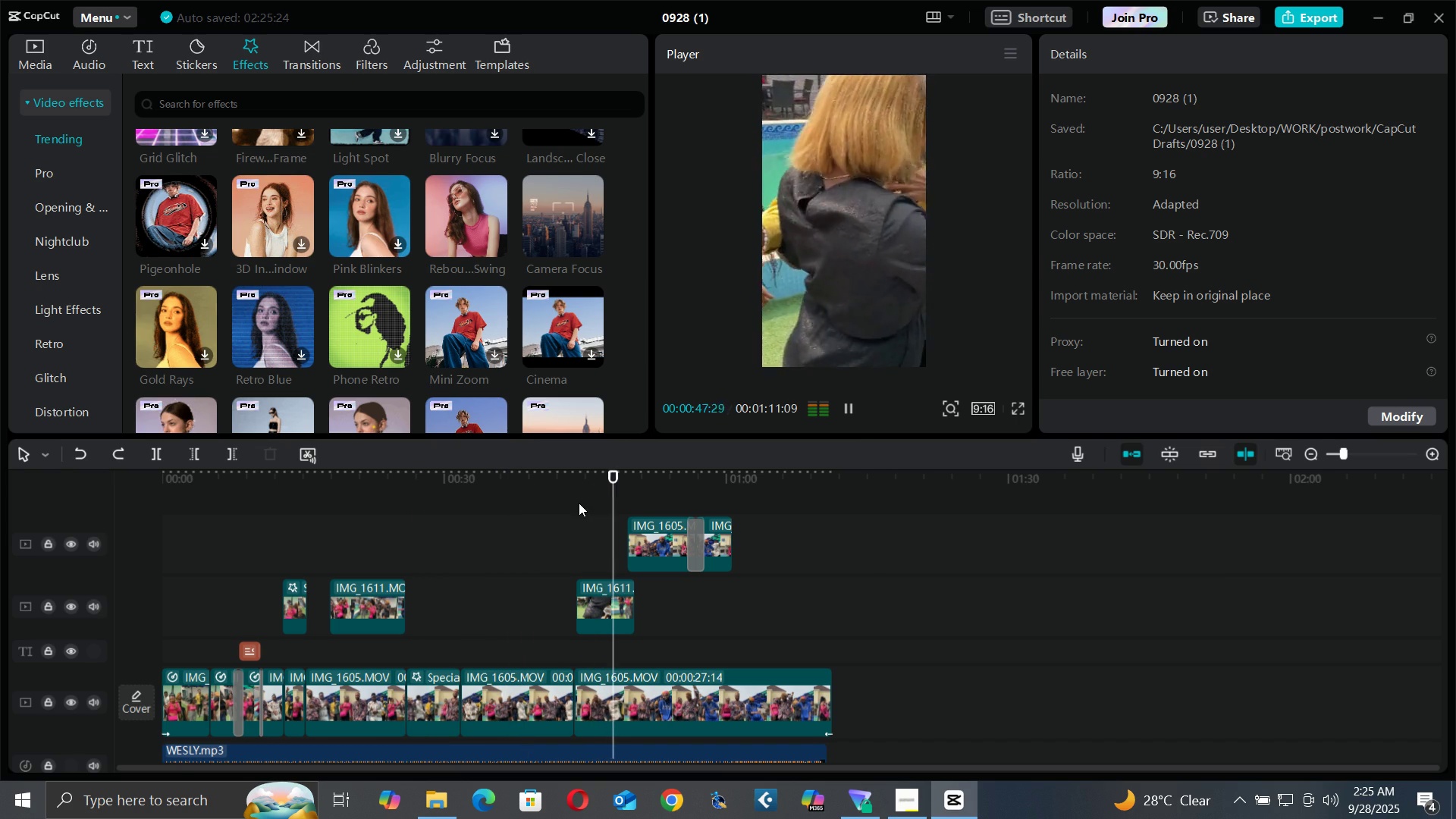 
mouse_move([551, 261])
 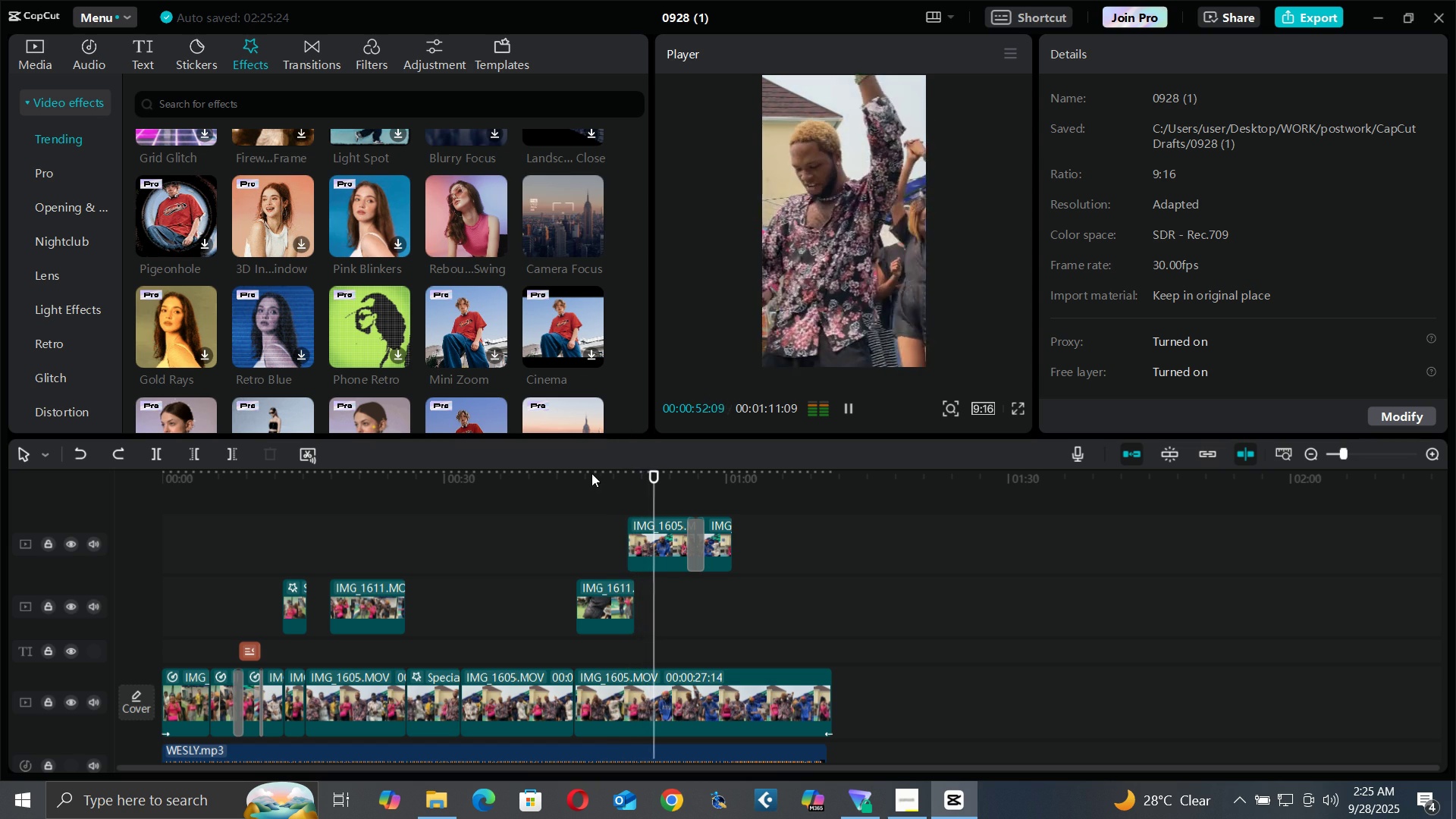 
left_click([589, 472])
 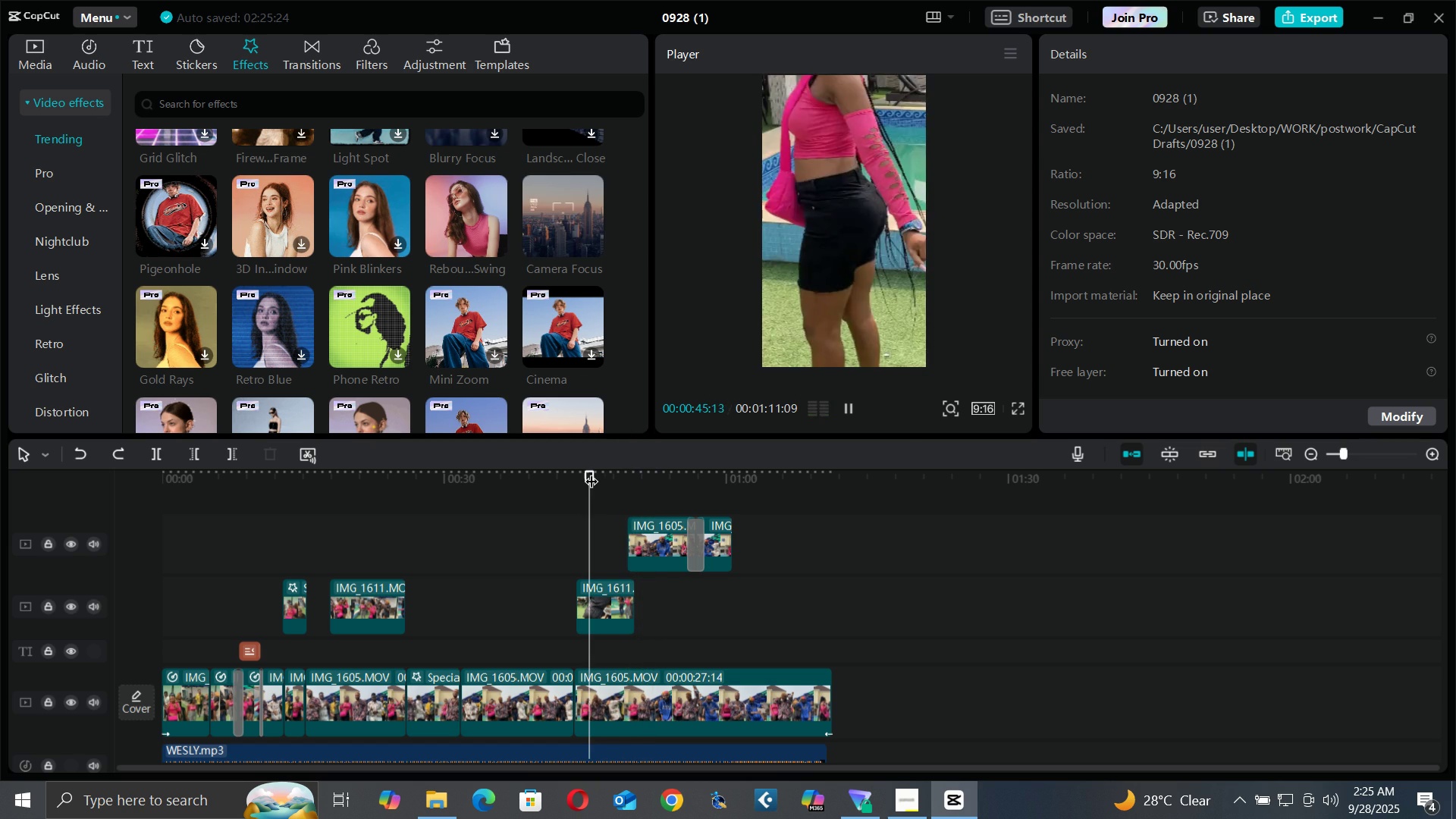 
key(Space)
 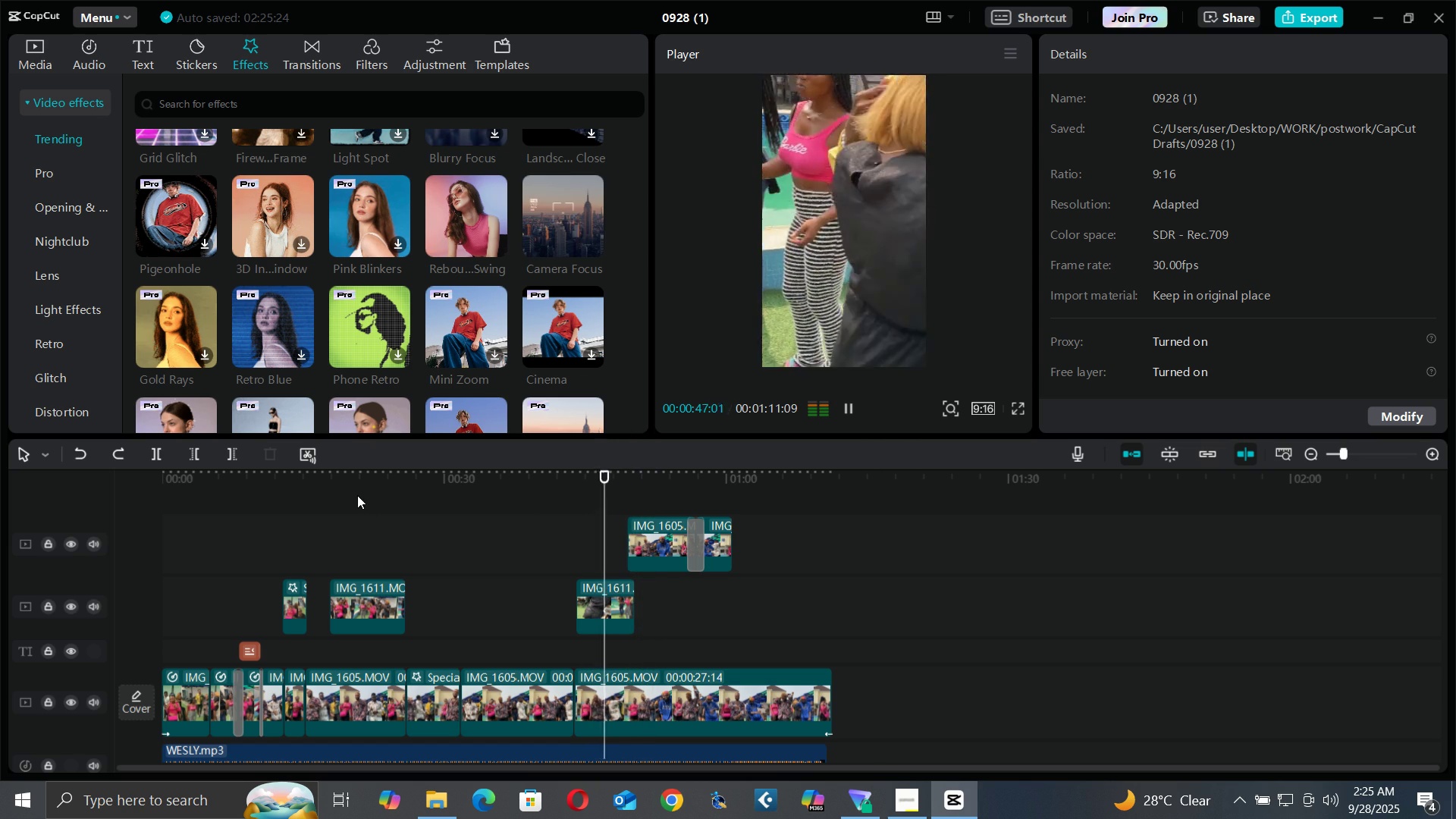 
left_click([355, 479])
 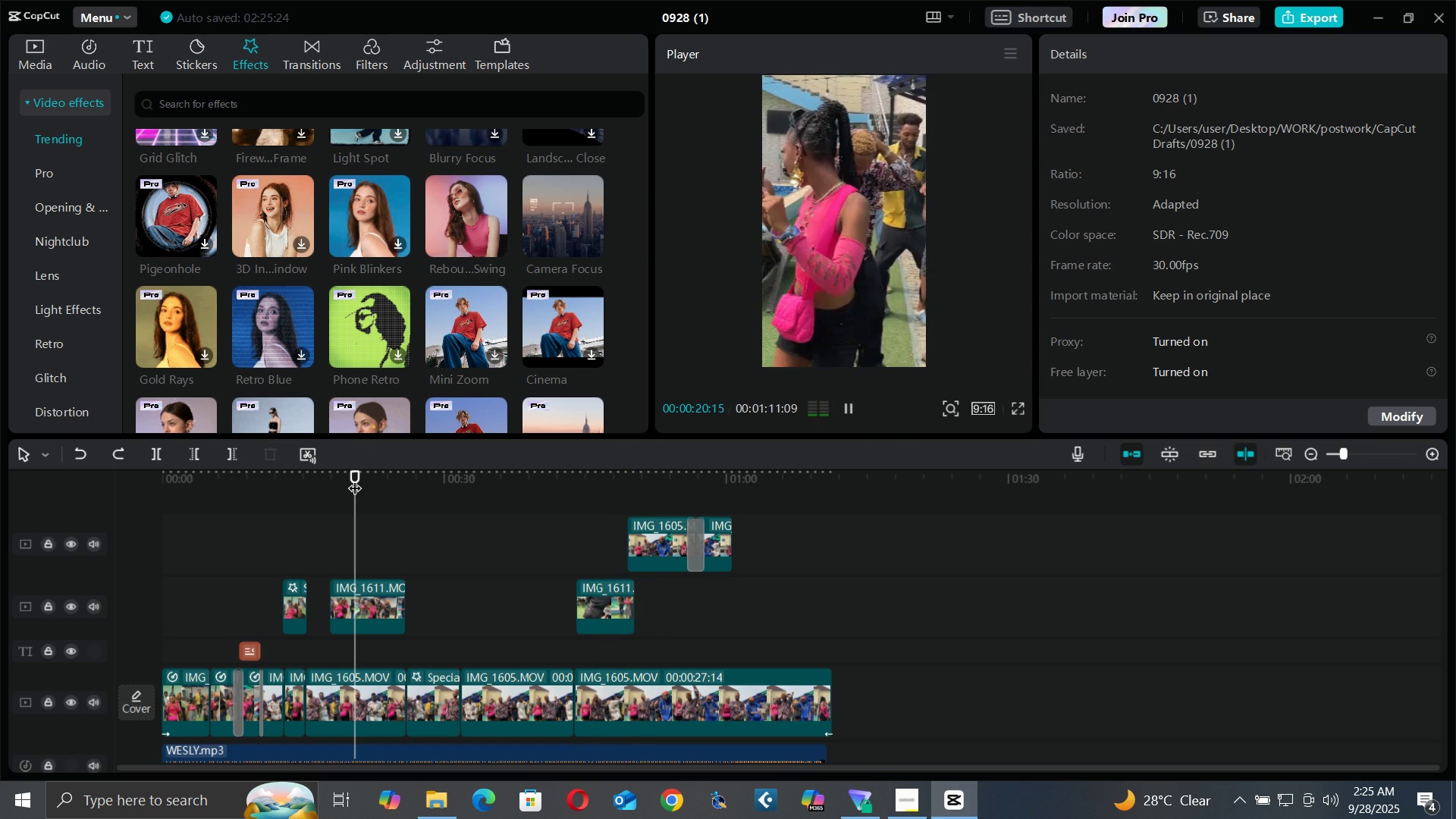 
key(Space)
 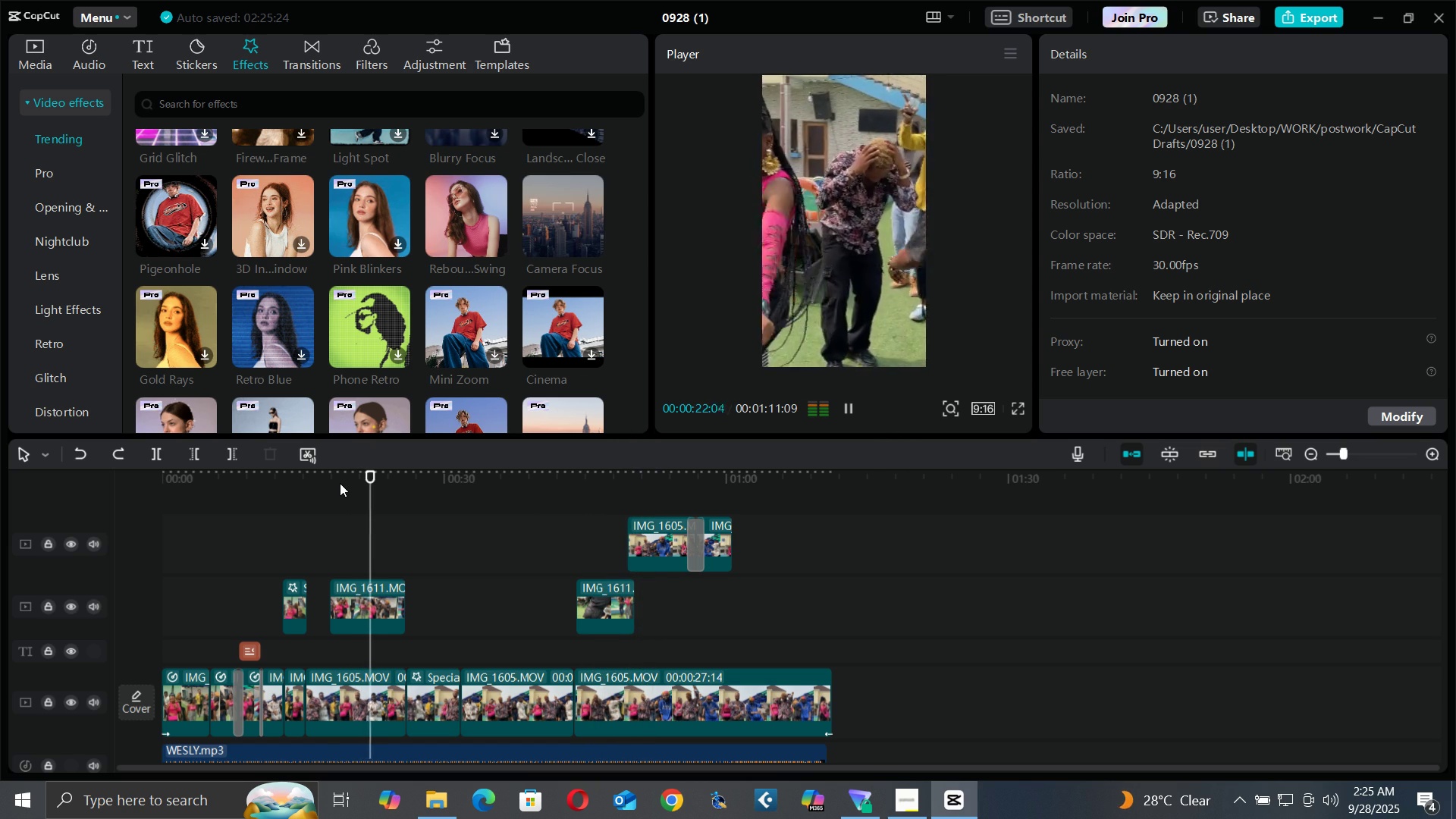 
key(Space)
 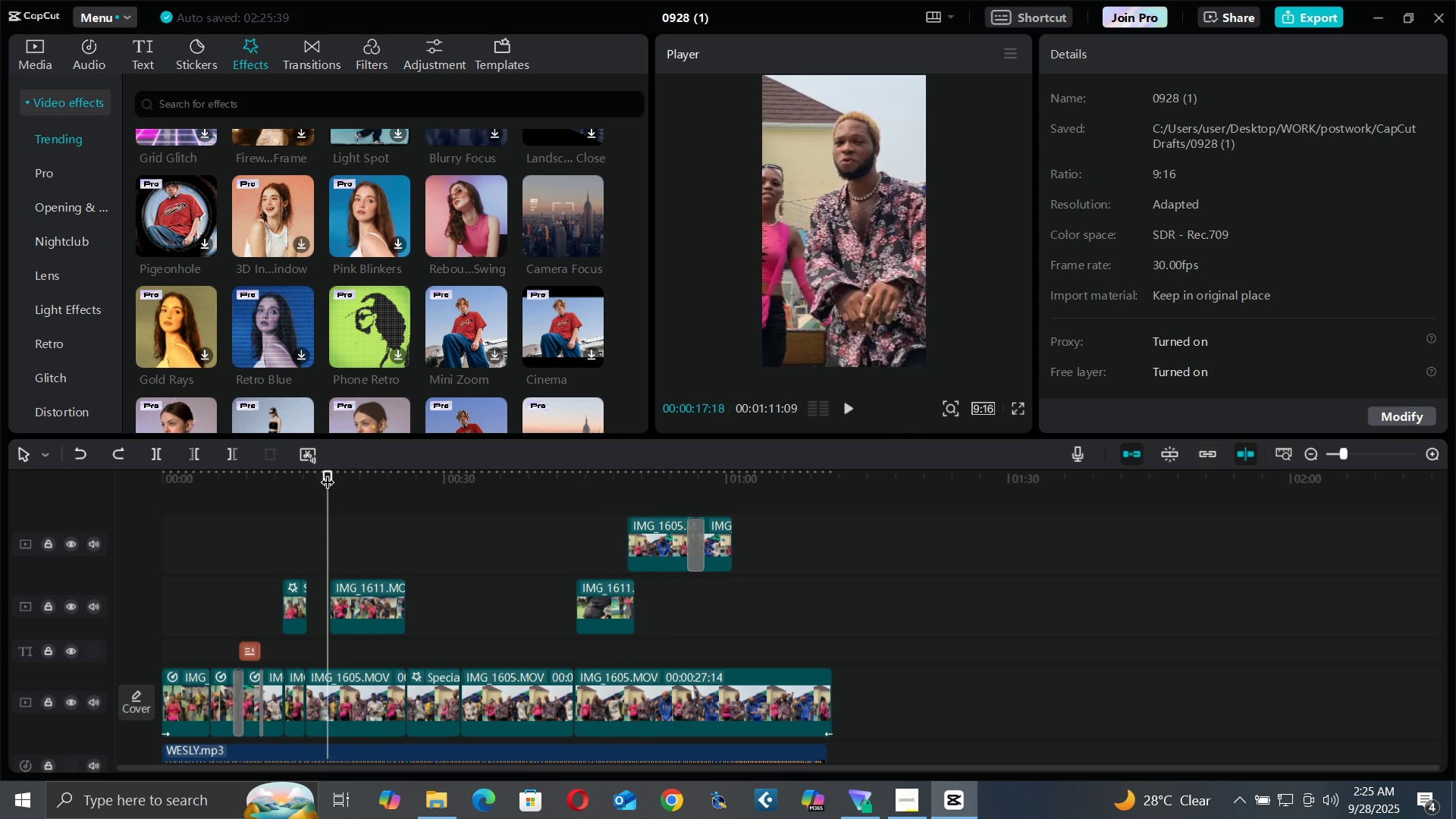 
key(Space)
 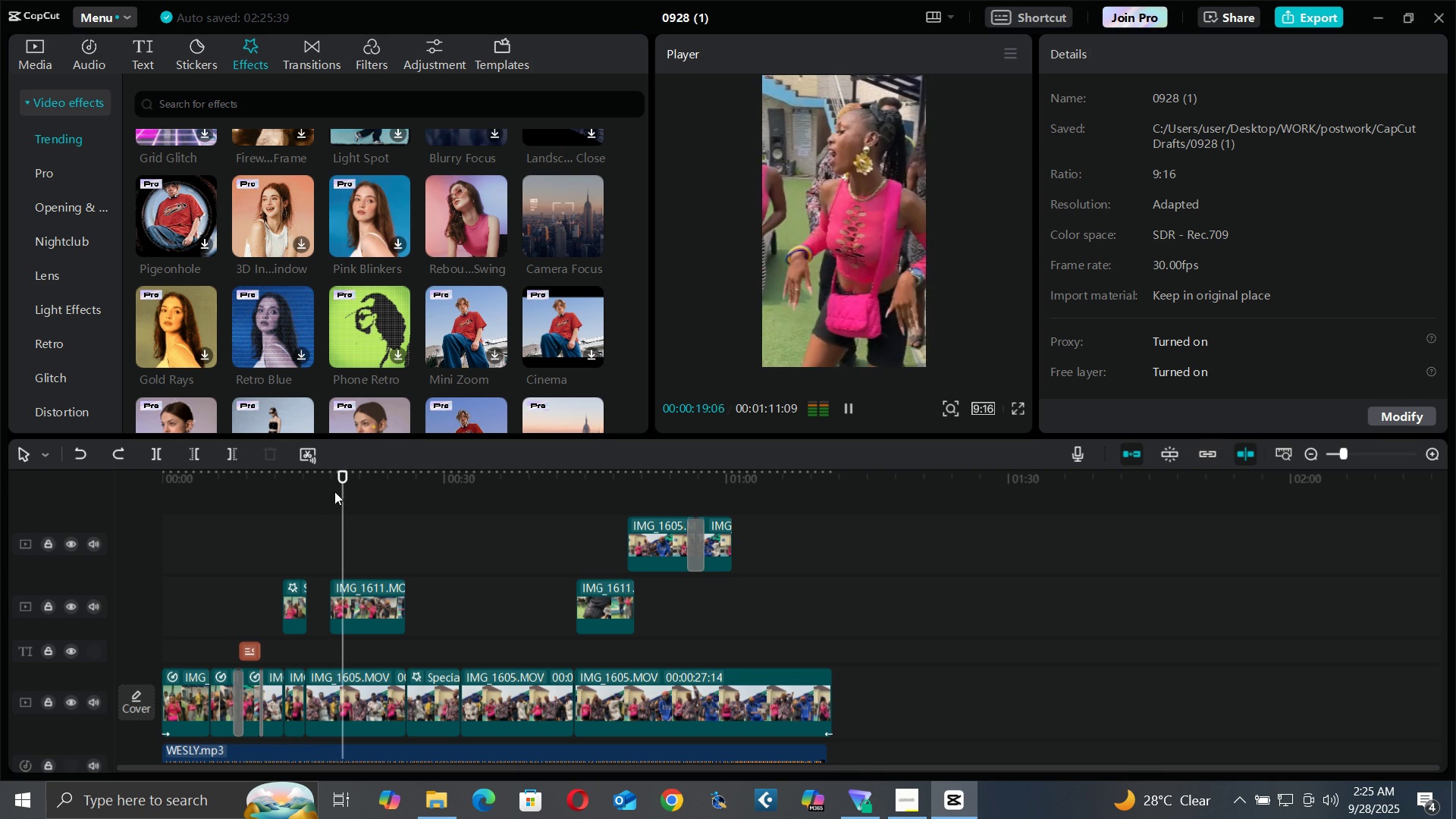 
key(Space)